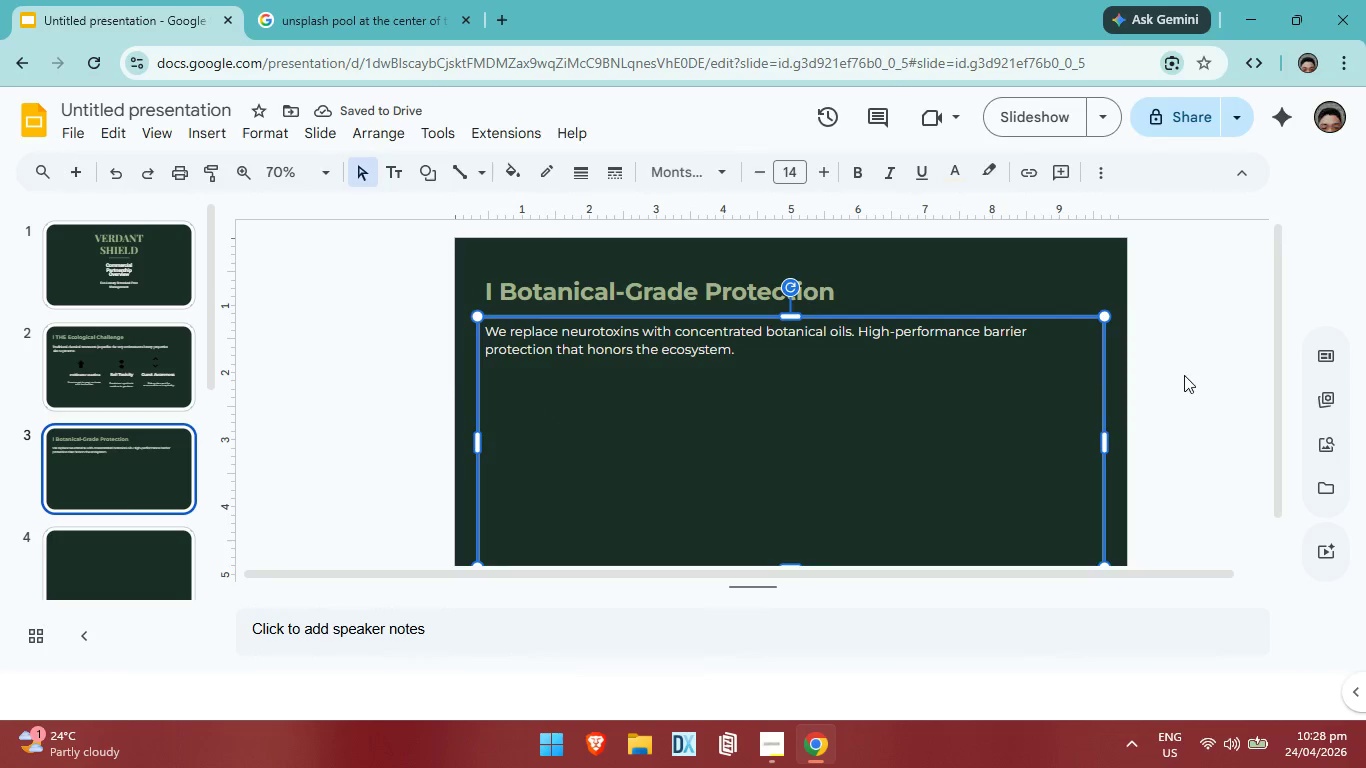 
left_click([1184, 375])
 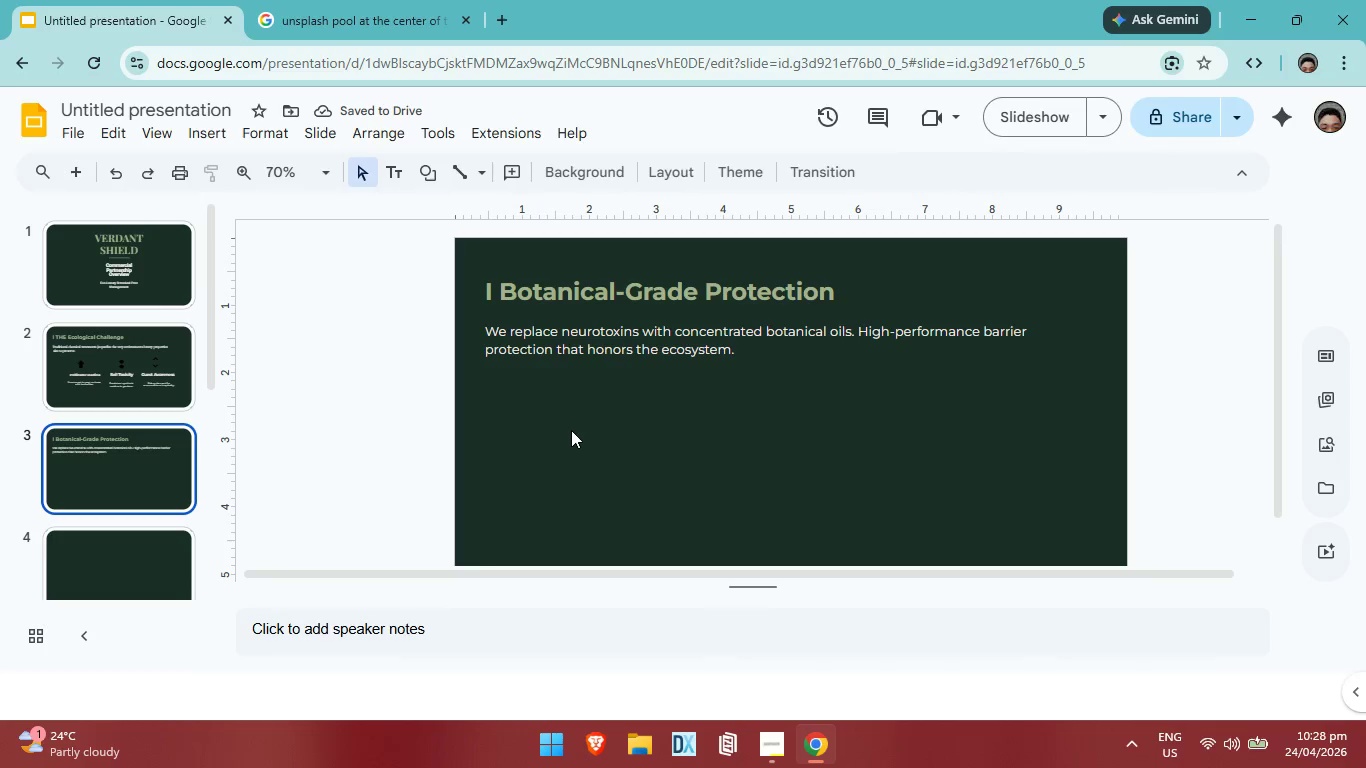 
left_click([571, 430])
 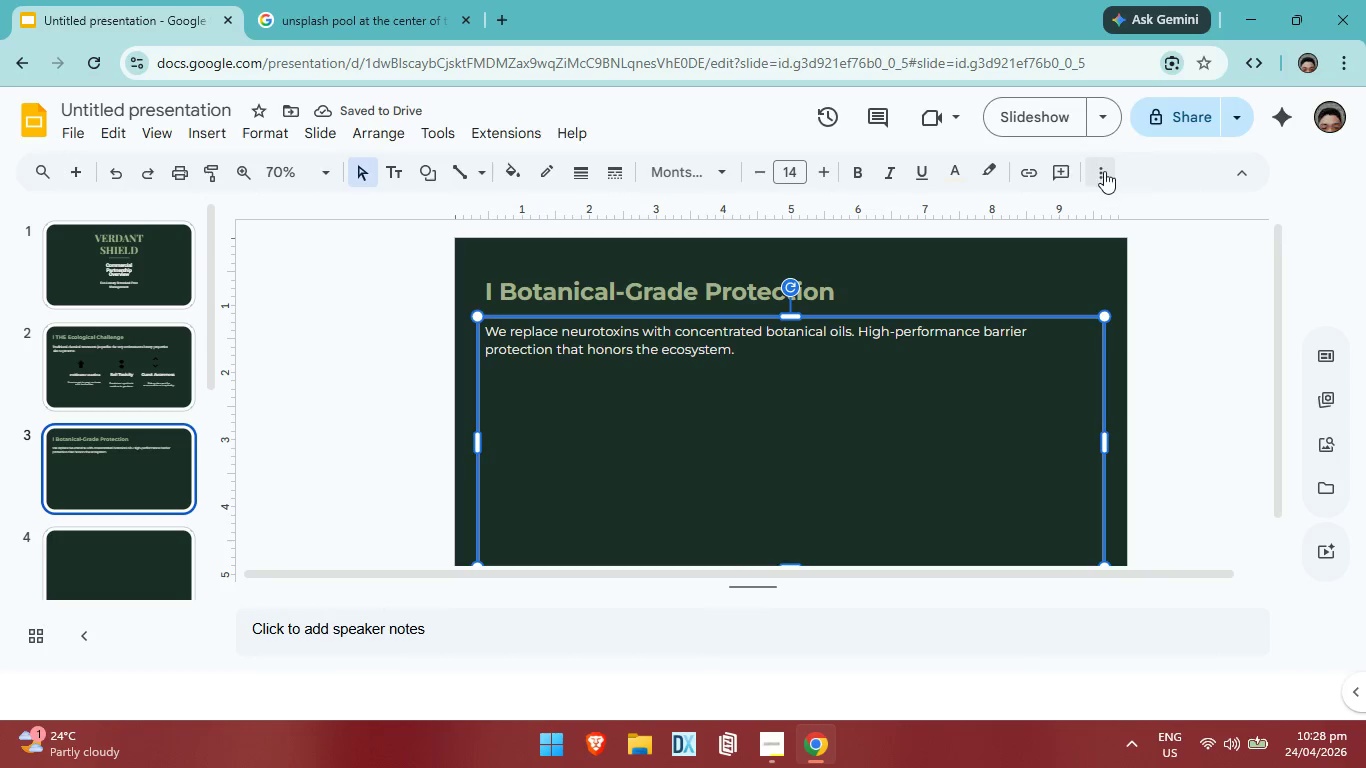 
left_click([1104, 171])
 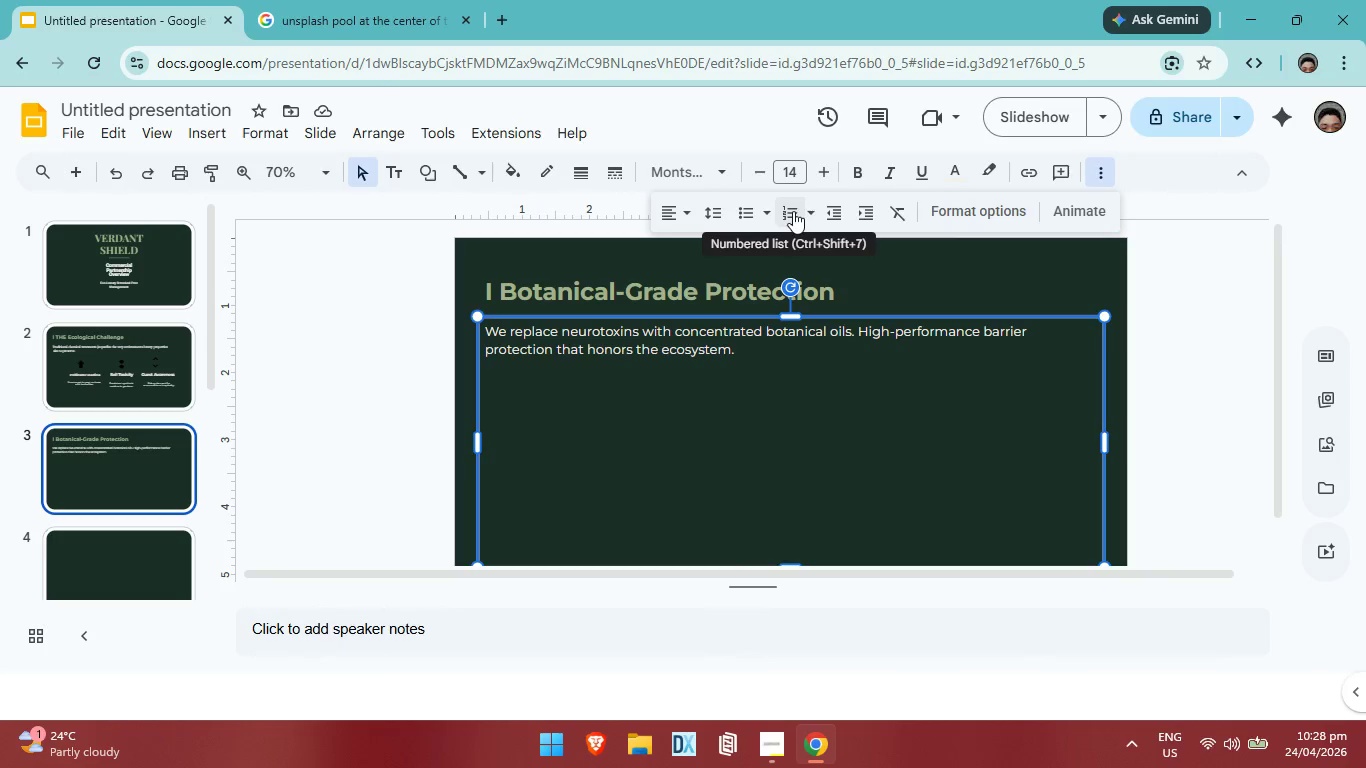 
left_click([806, 211])
 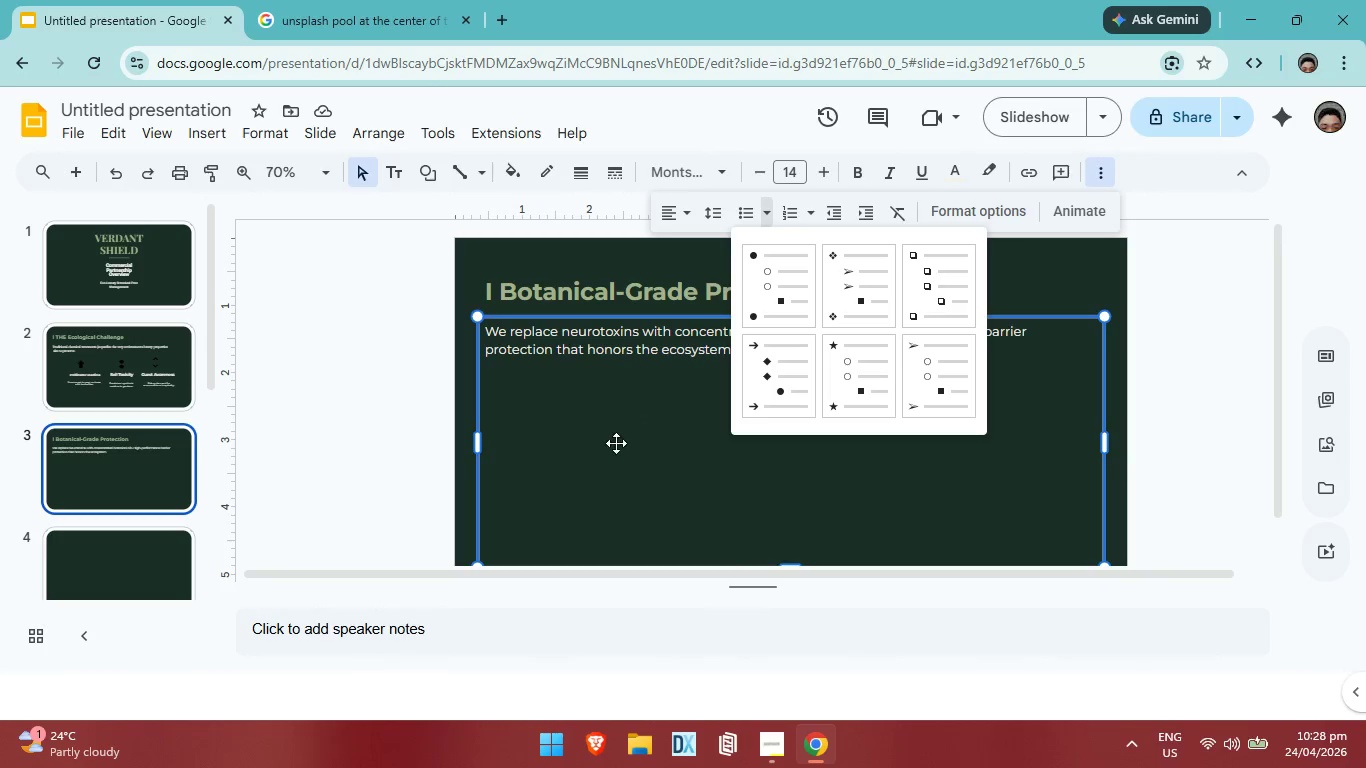 
wait(5.22)
 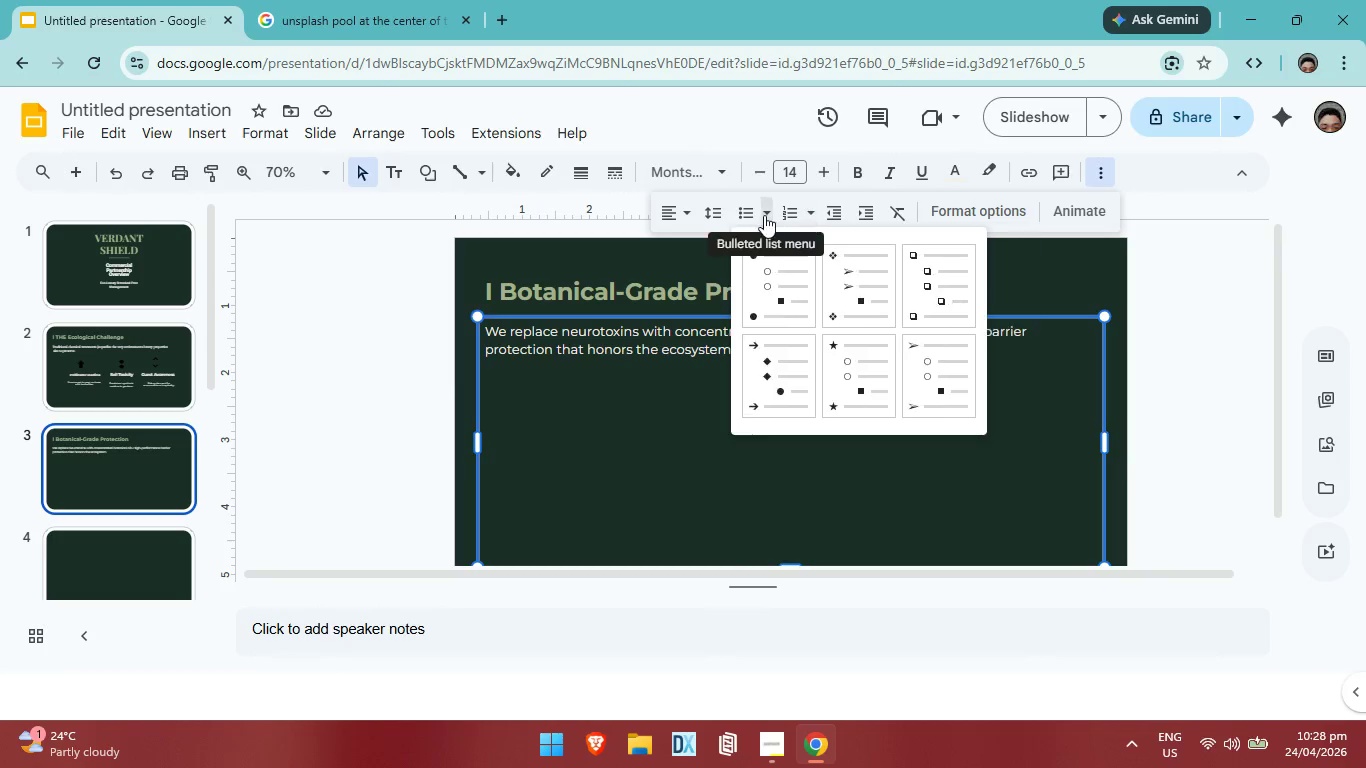 
left_click([546, 407])
 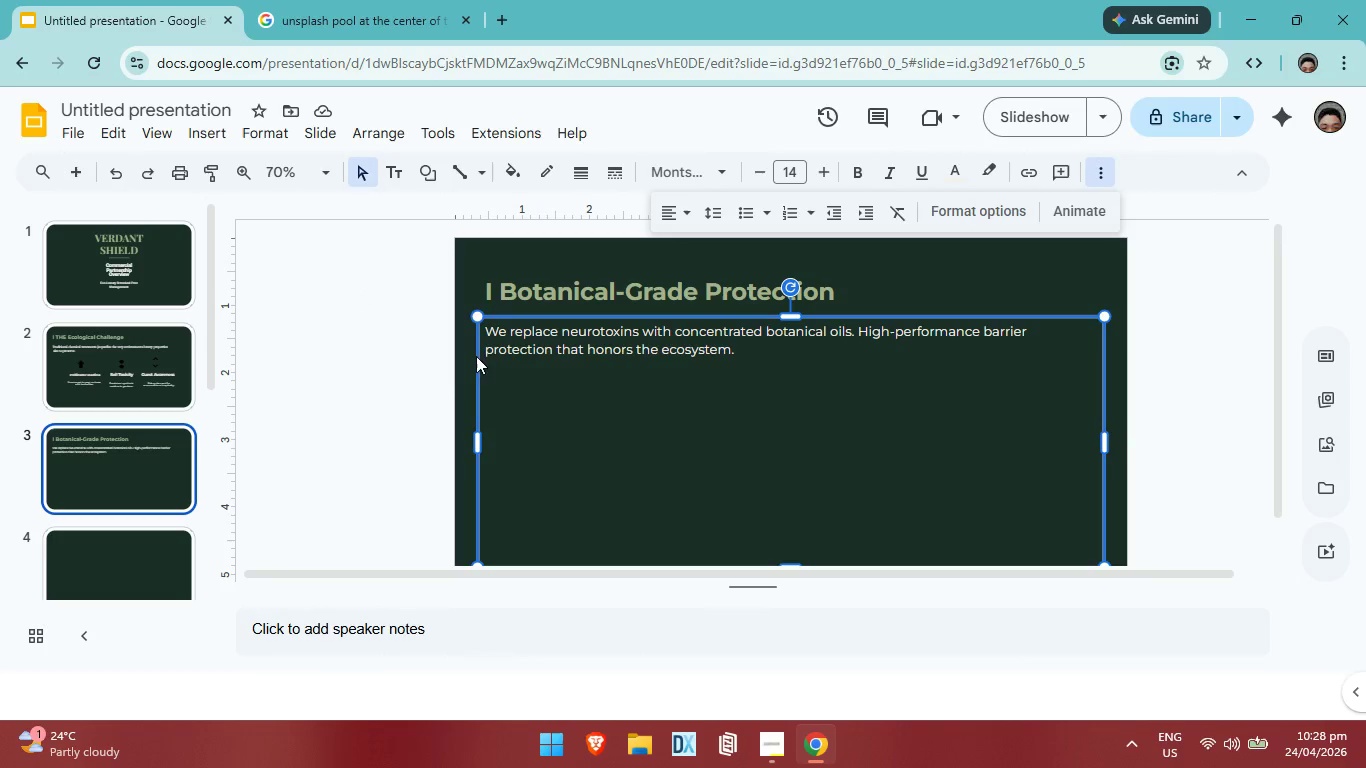 
left_click([380, 389])
 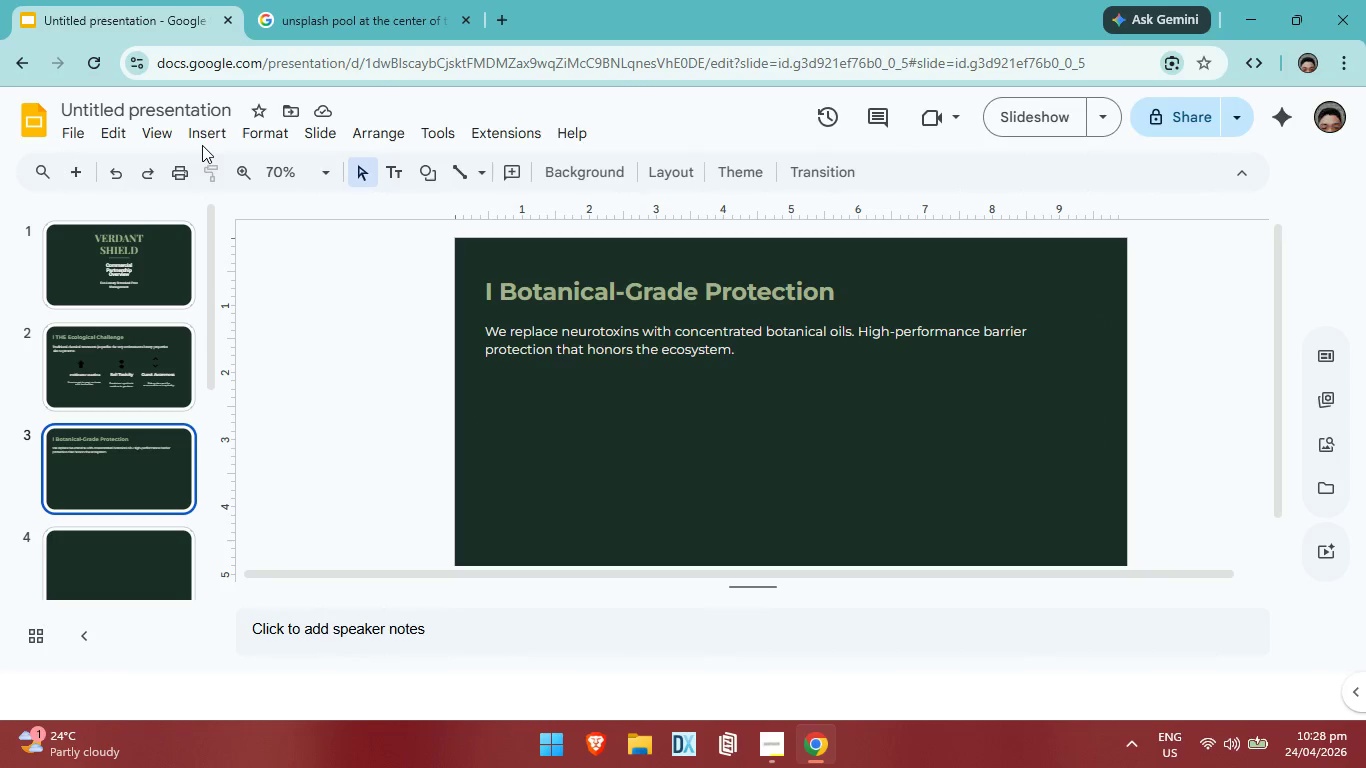 
double_click([212, 133])
 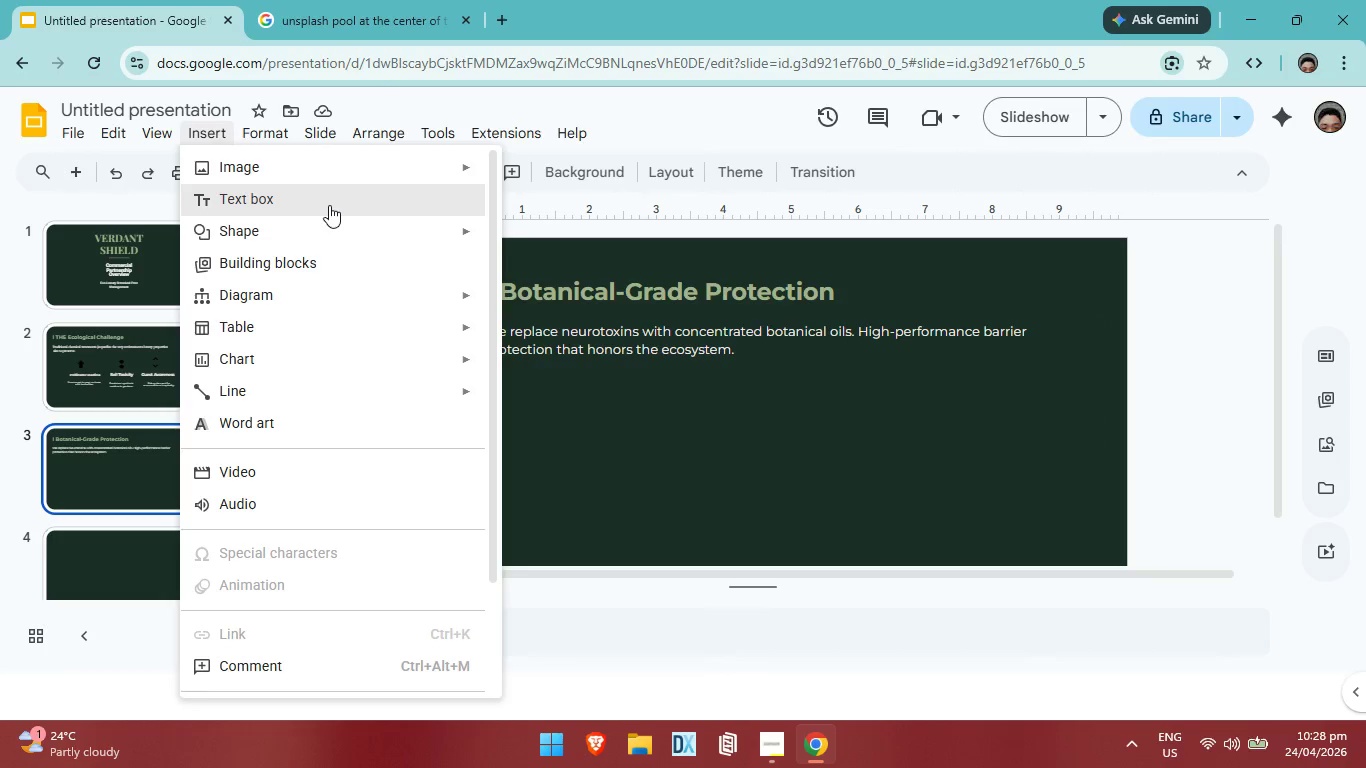 
left_click([329, 205])
 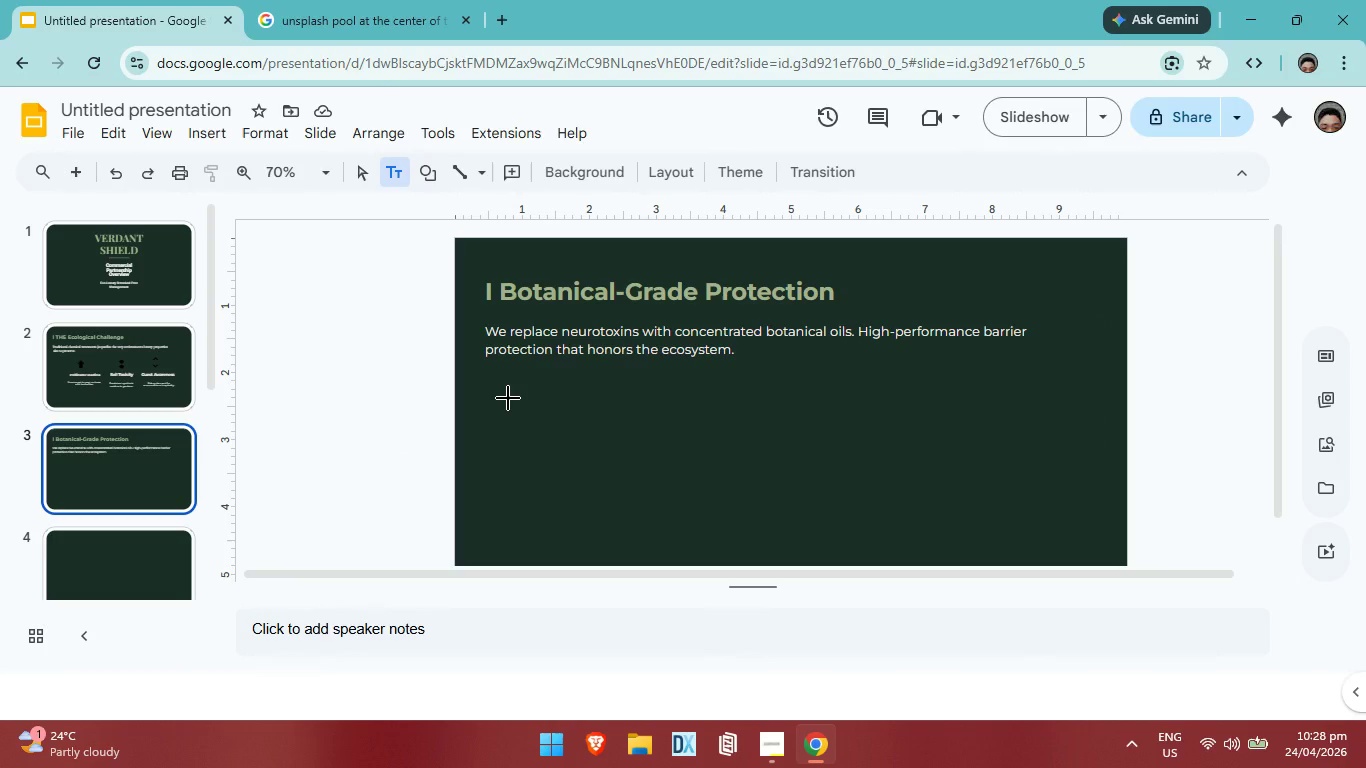 
left_click_drag(start_coordinate=[508, 398], to_coordinate=[657, 415])
 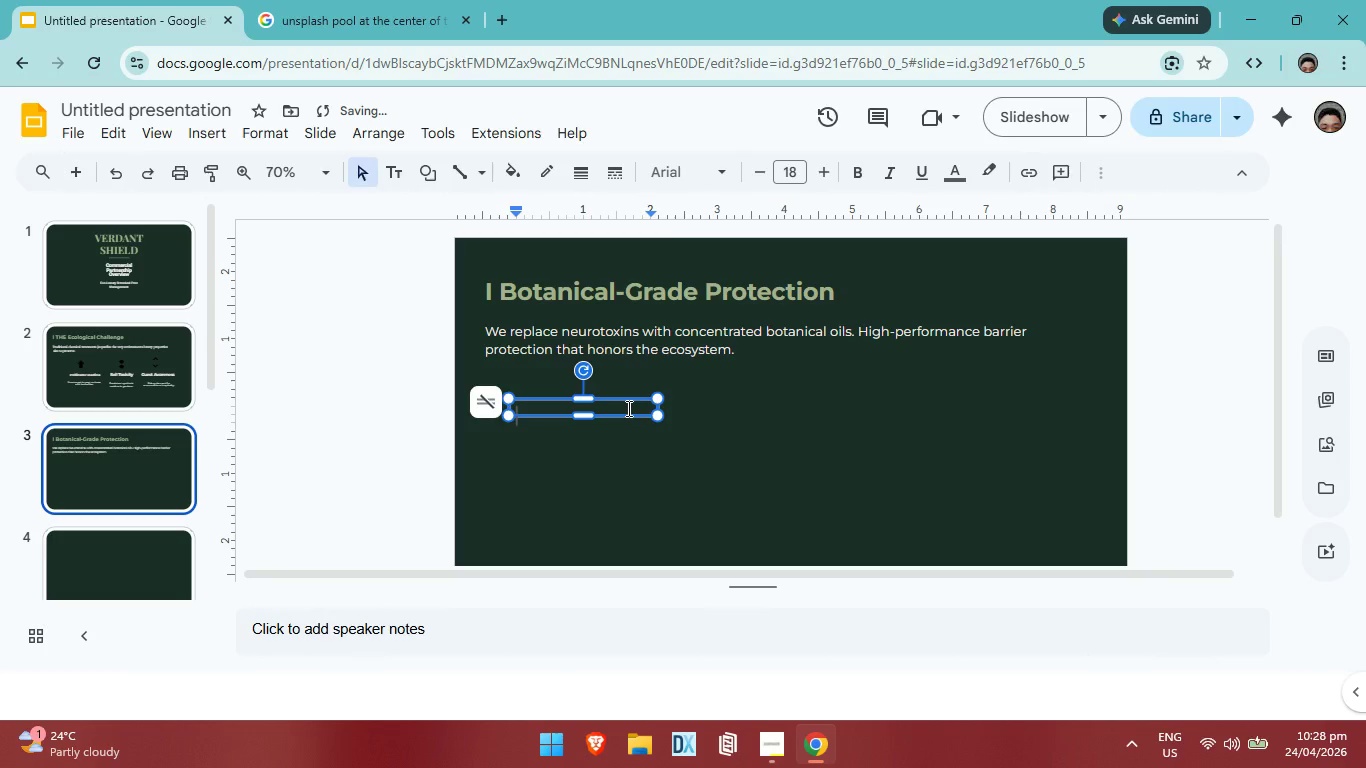 
double_click([620, 406])
 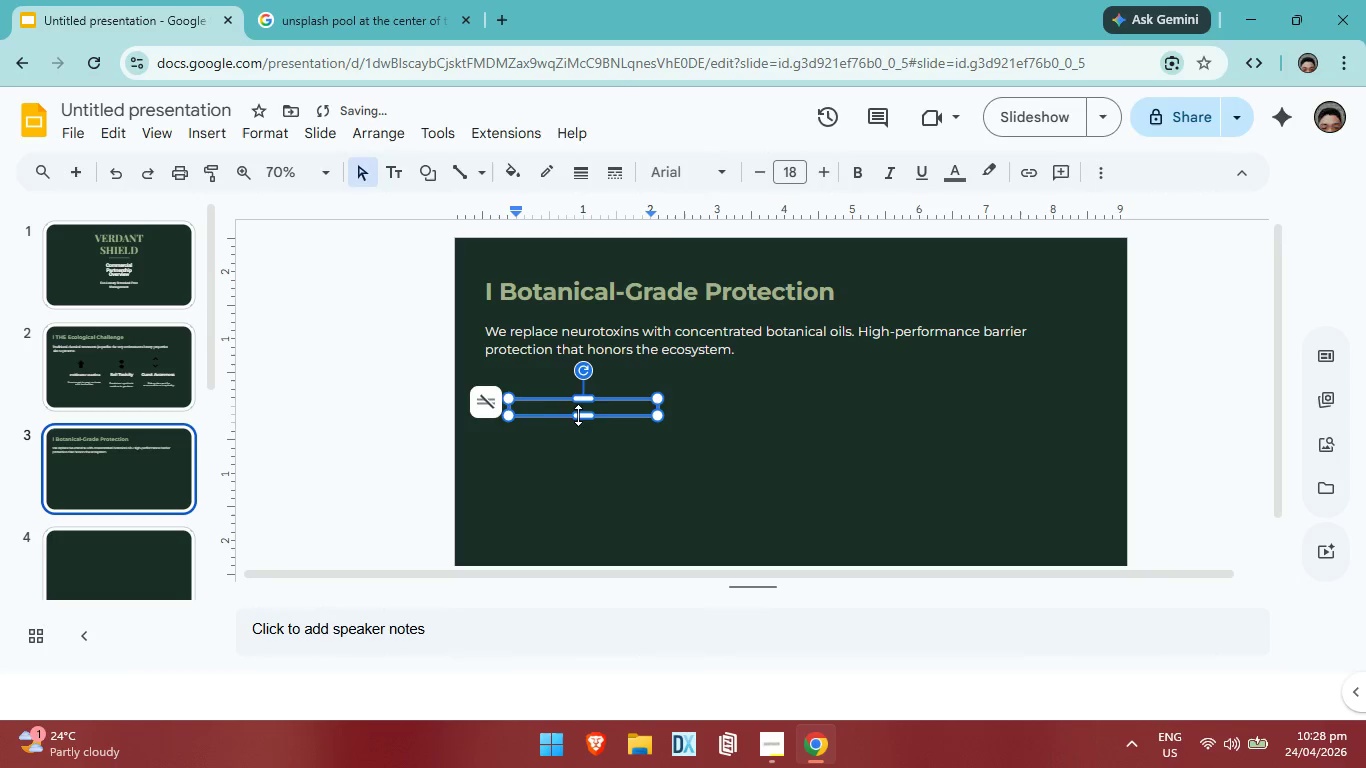 
left_click_drag(start_coordinate=[581, 414], to_coordinate=[584, 421])
 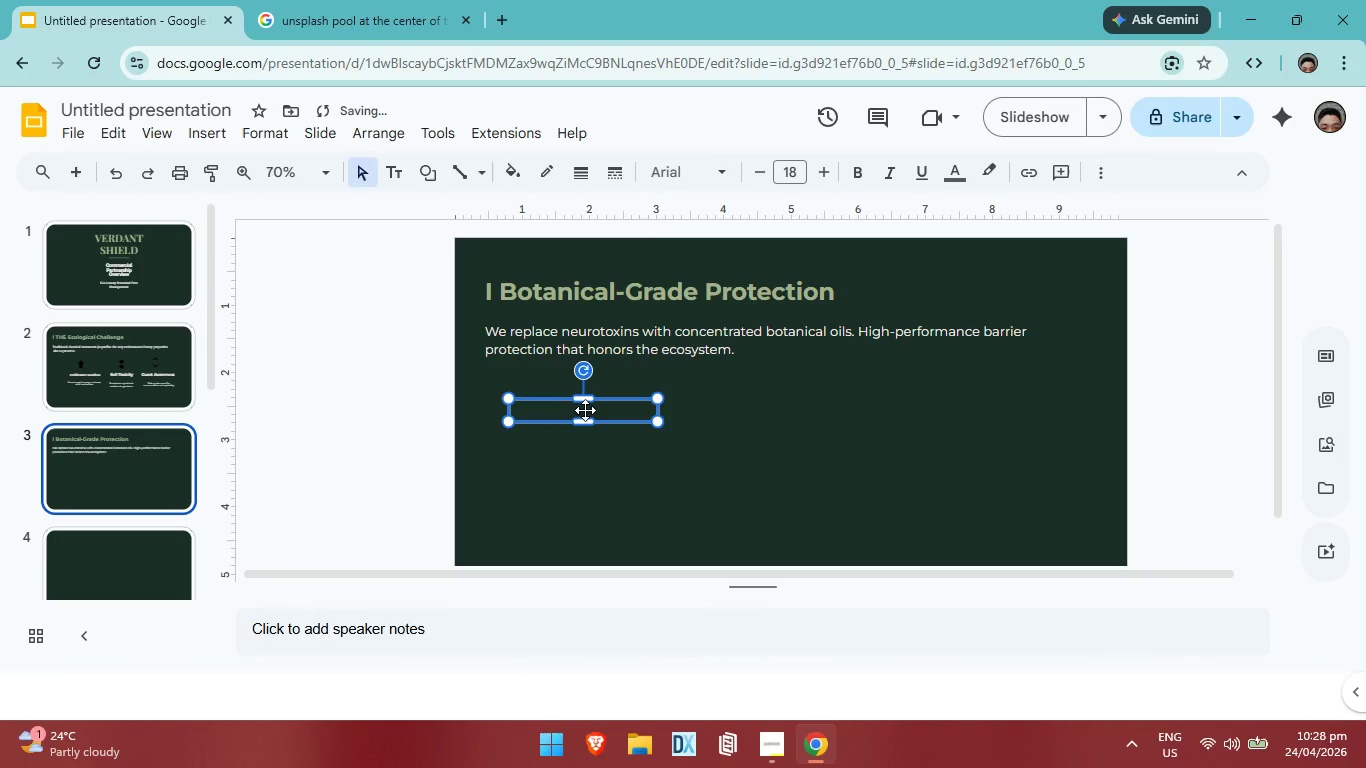 
left_click([585, 410])
 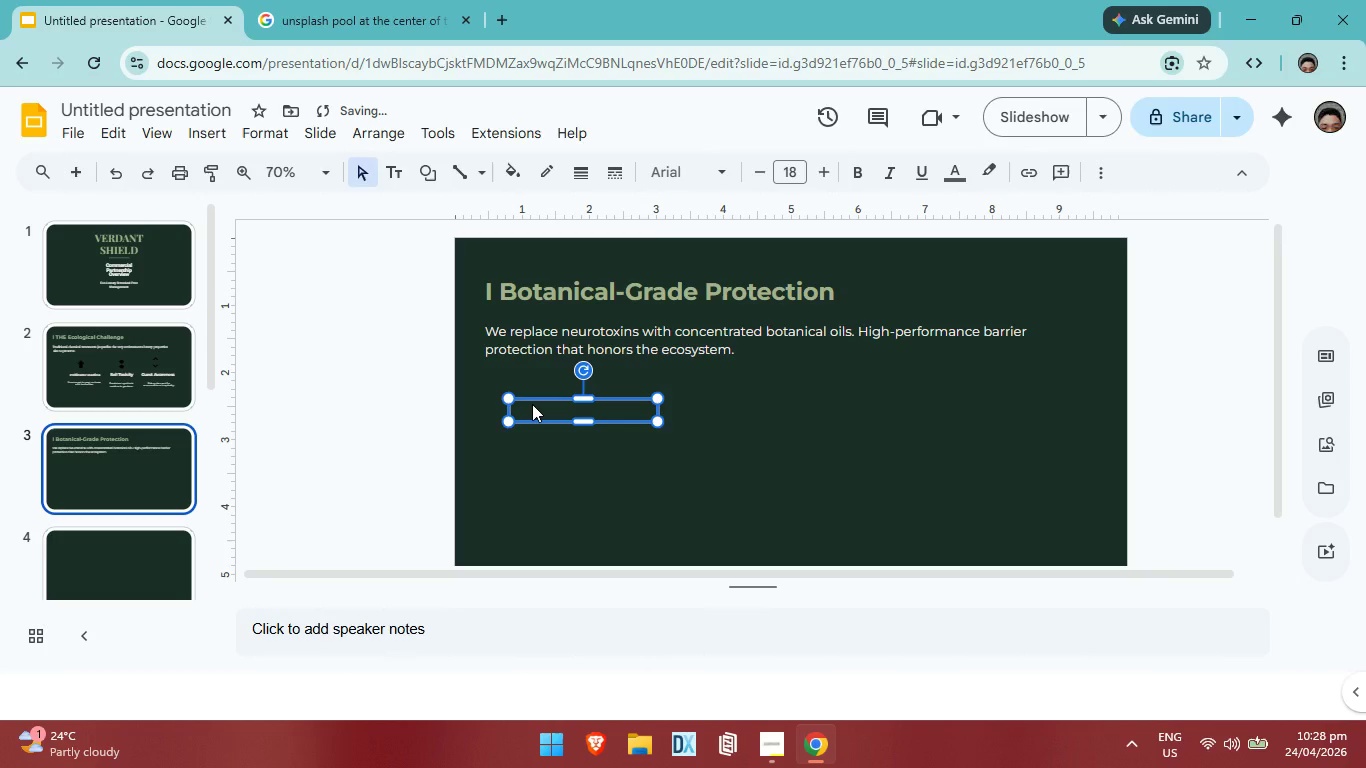 
double_click([532, 404])
 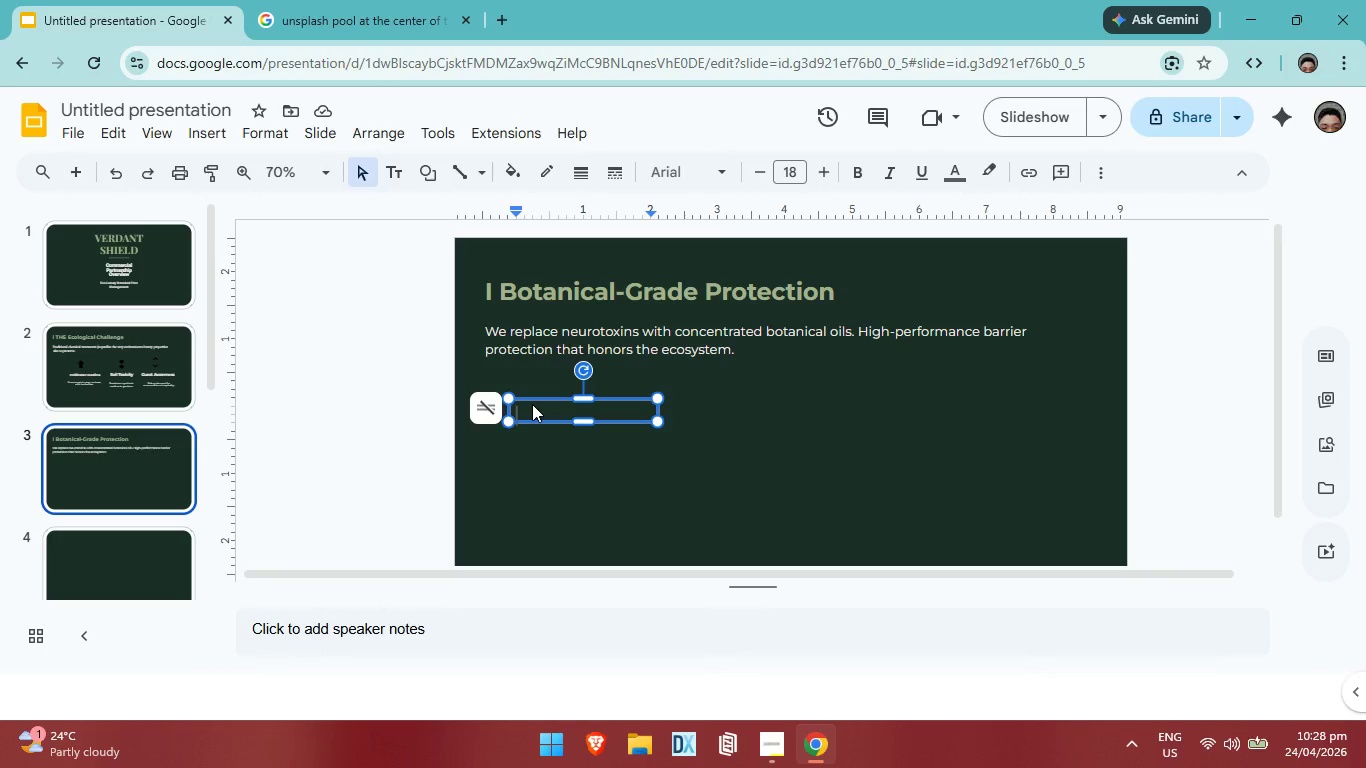 
wait(12.27)
 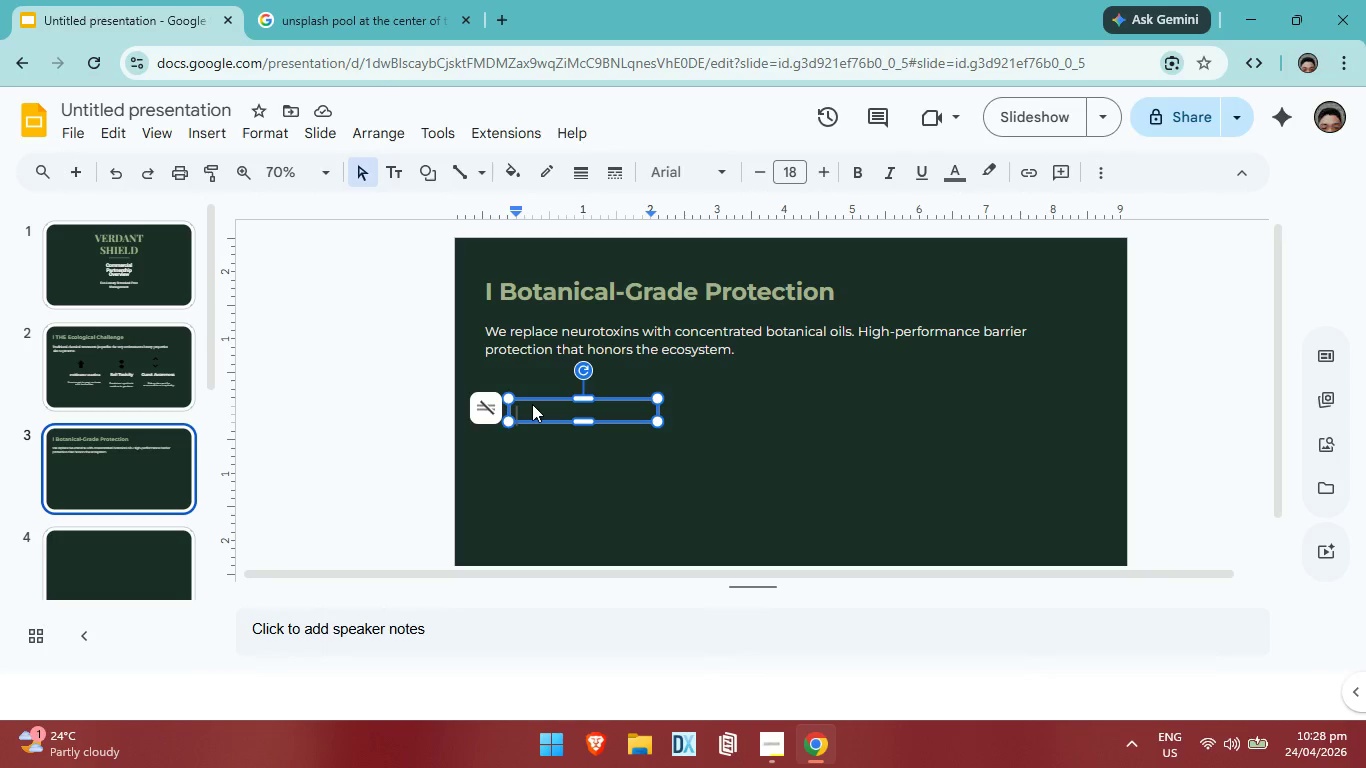 
left_click([198, 143])
 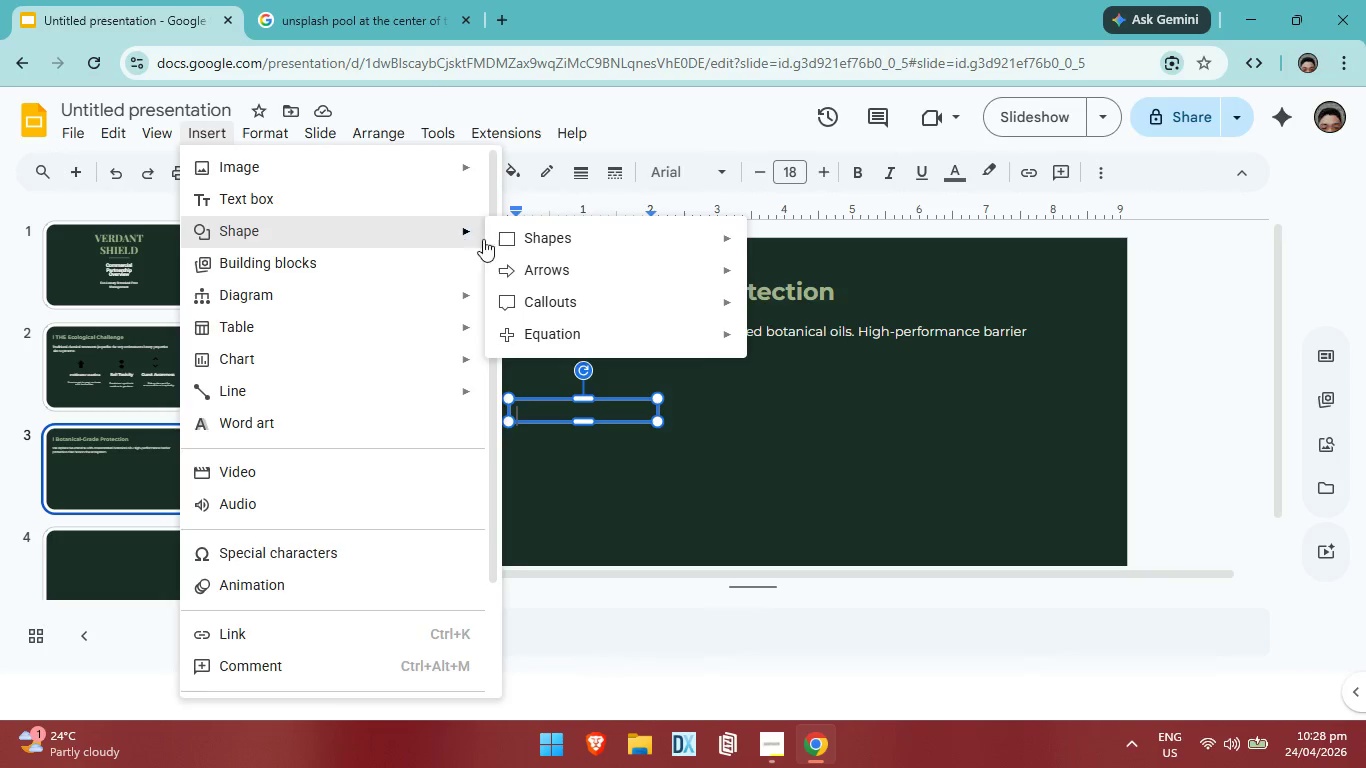 
mouse_move([585, 259])
 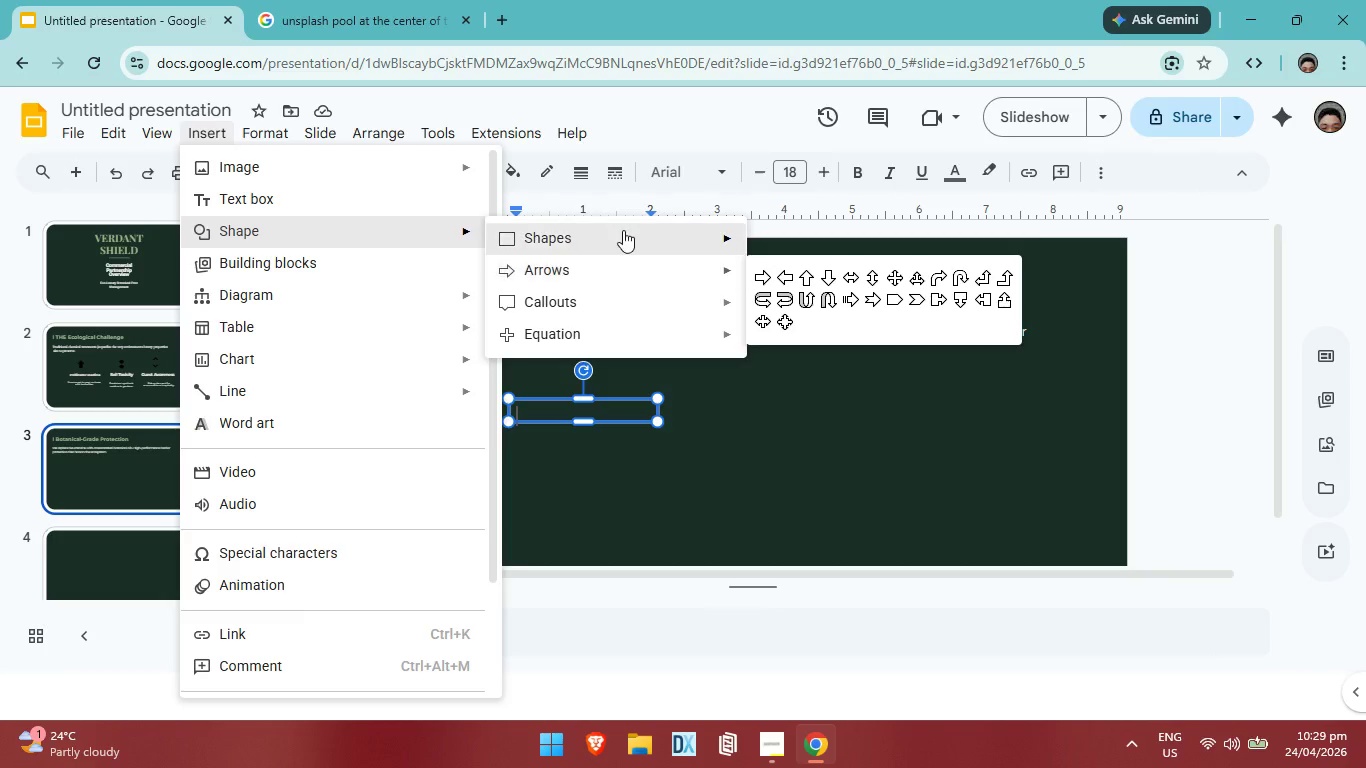 
mouse_move([633, 232])
 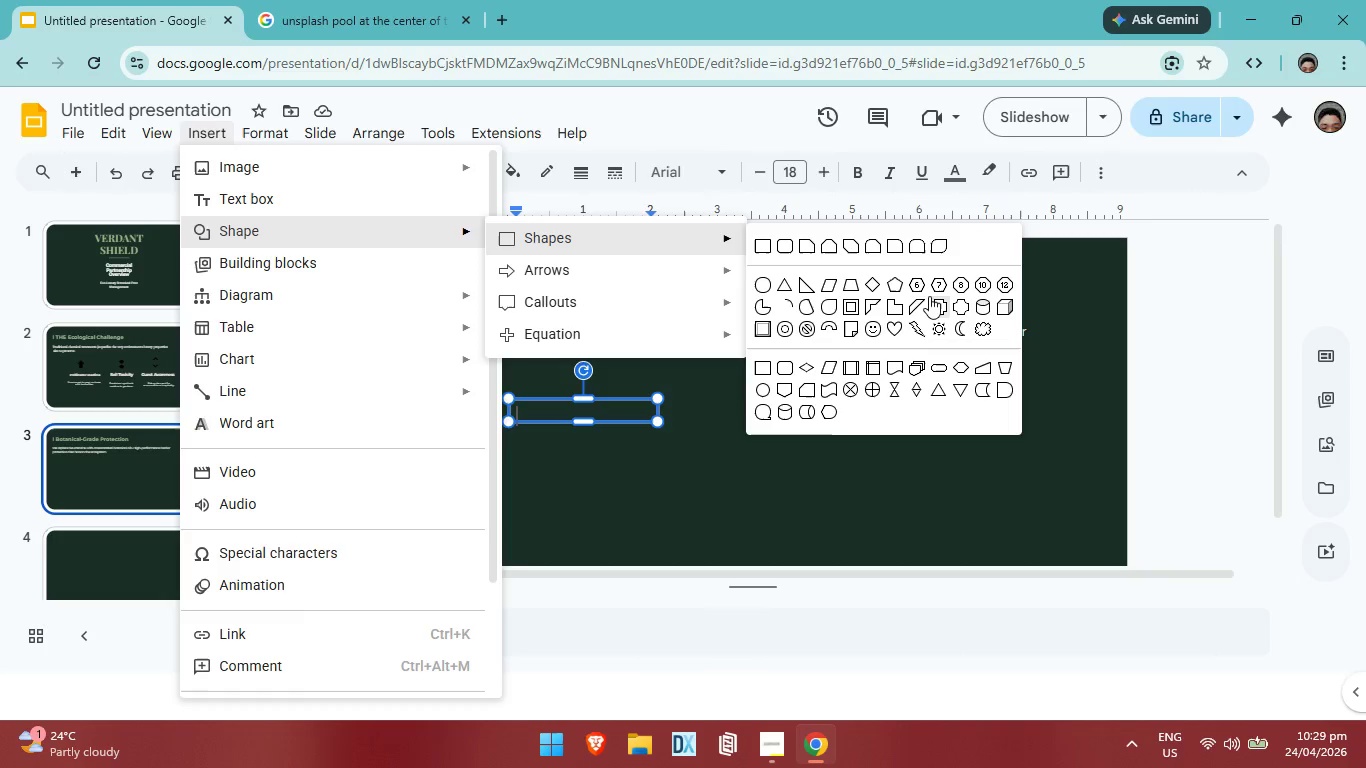 
wait(9.55)
 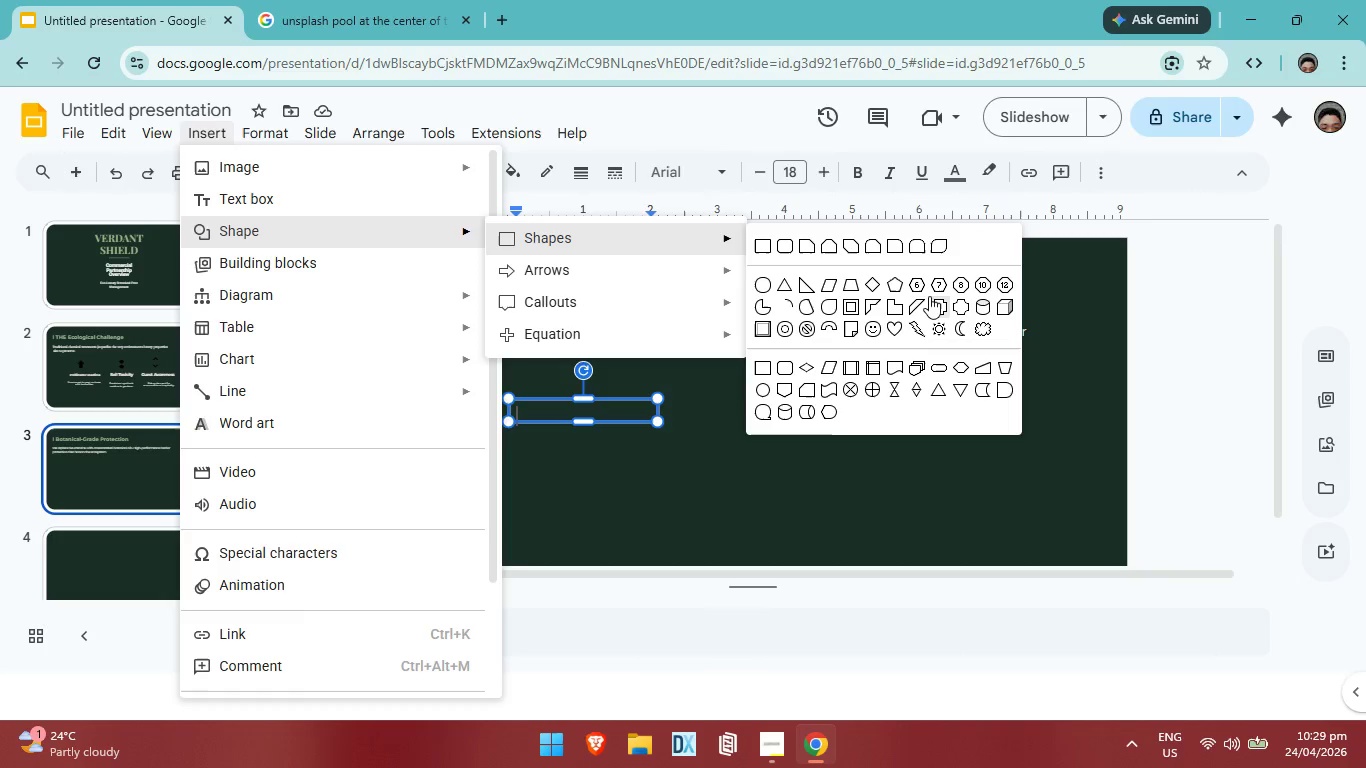 
mouse_move([576, 269])
 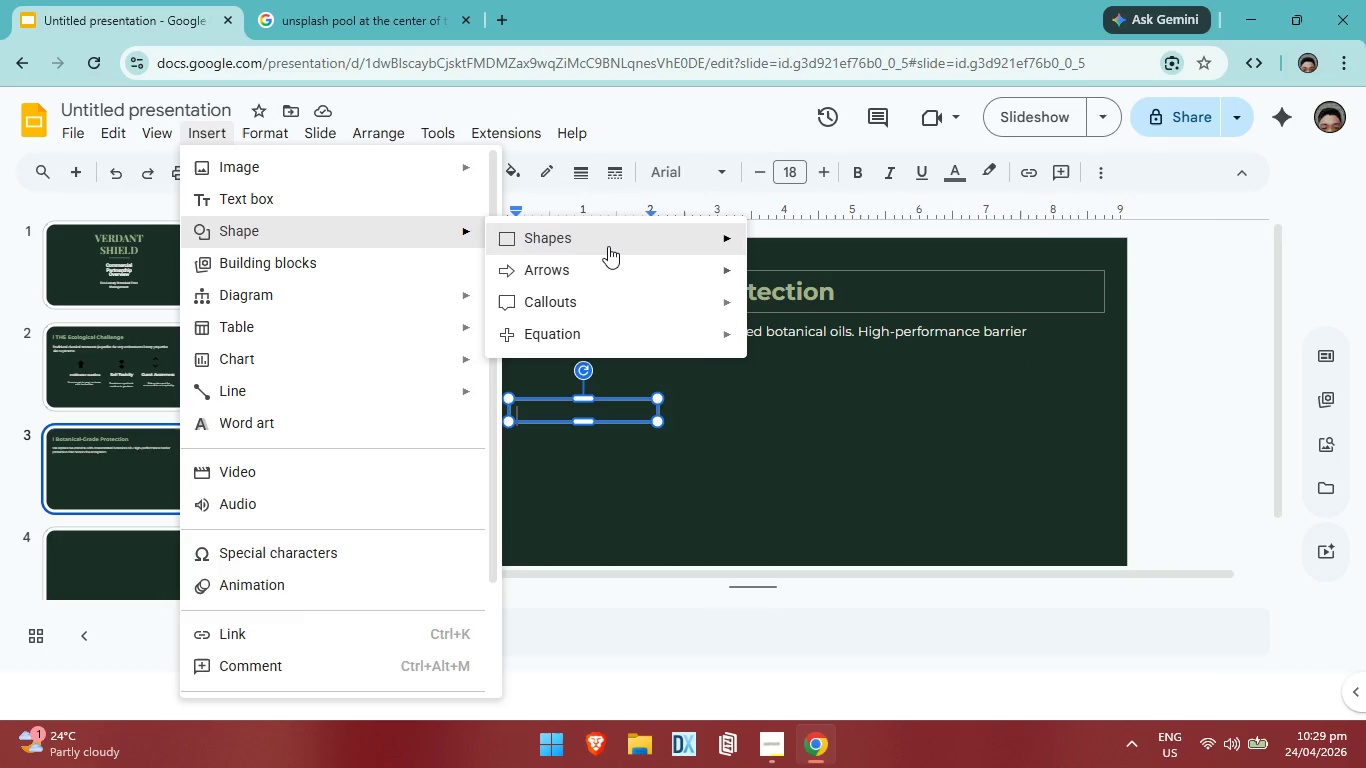 
mouse_move([611, 296])
 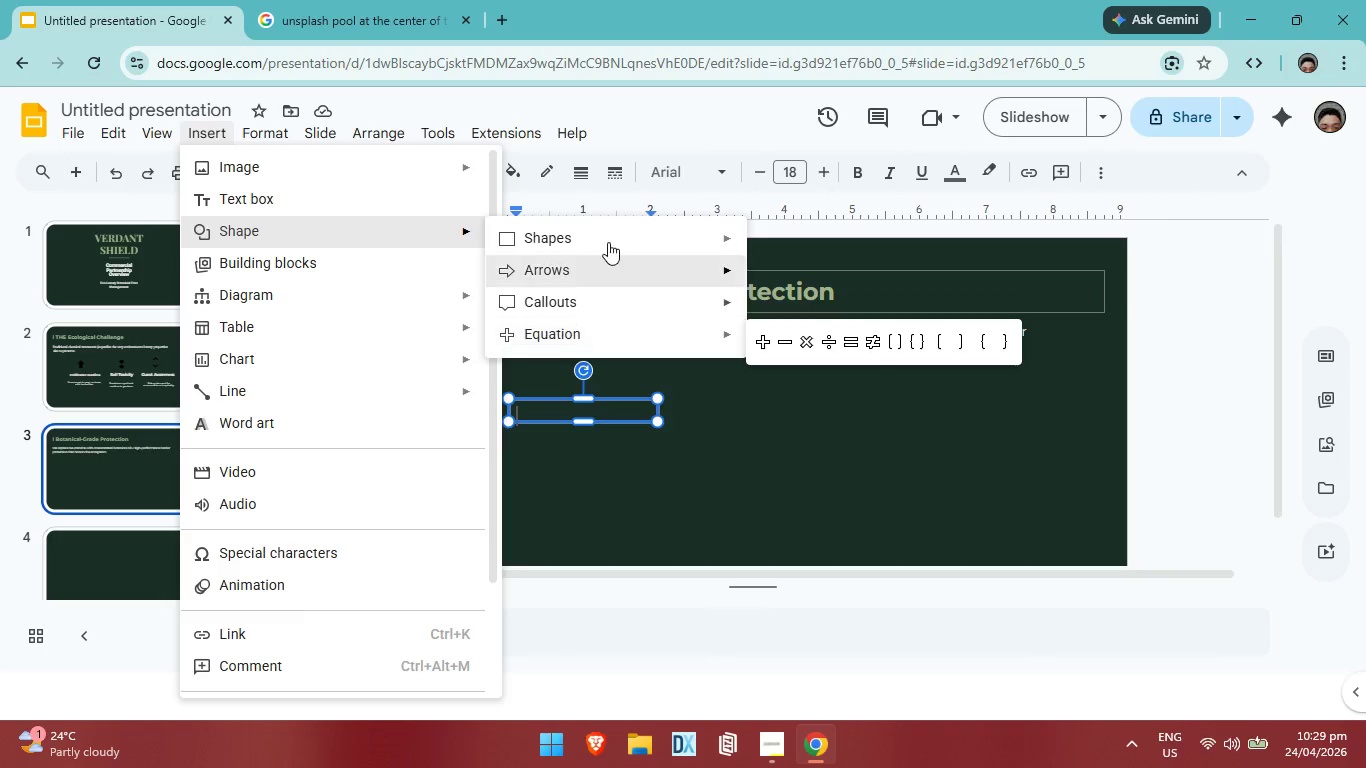 
mouse_move([609, 276])
 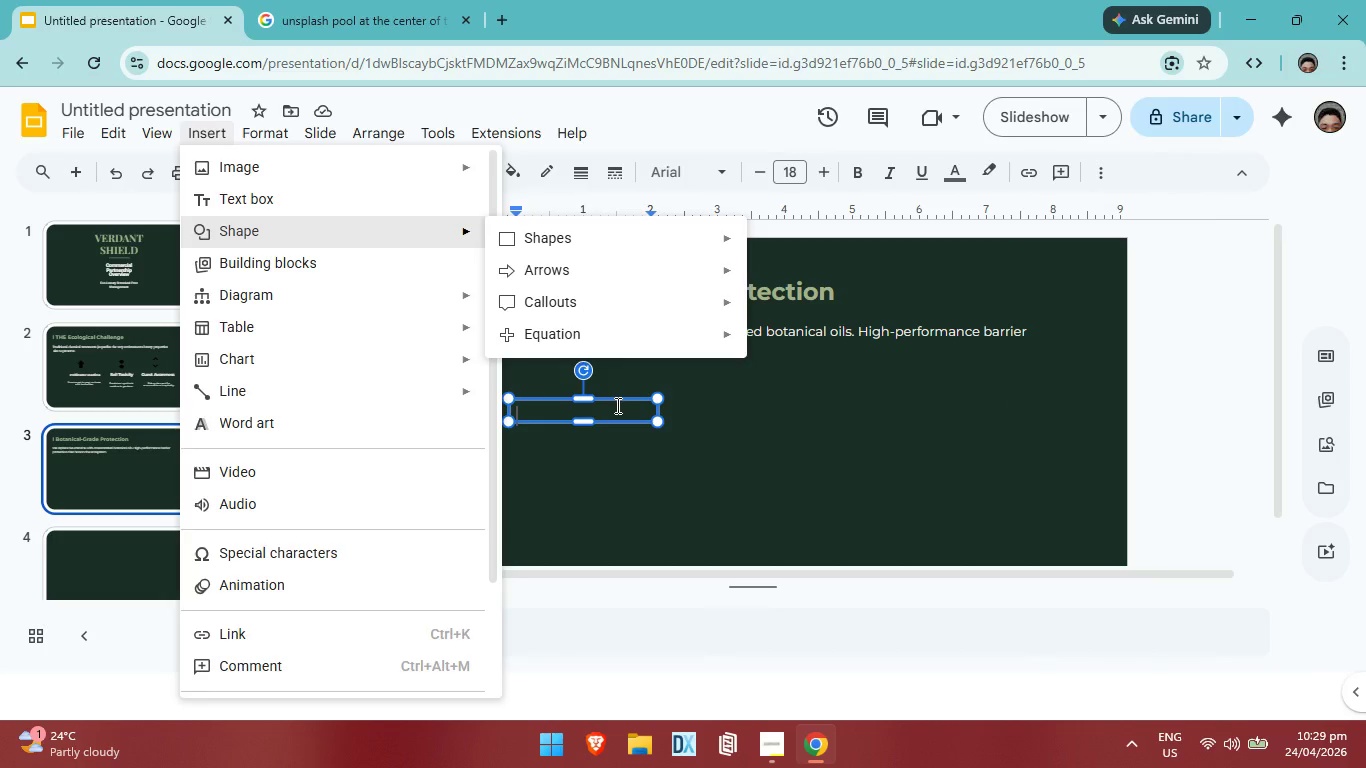 
left_click([616, 405])
 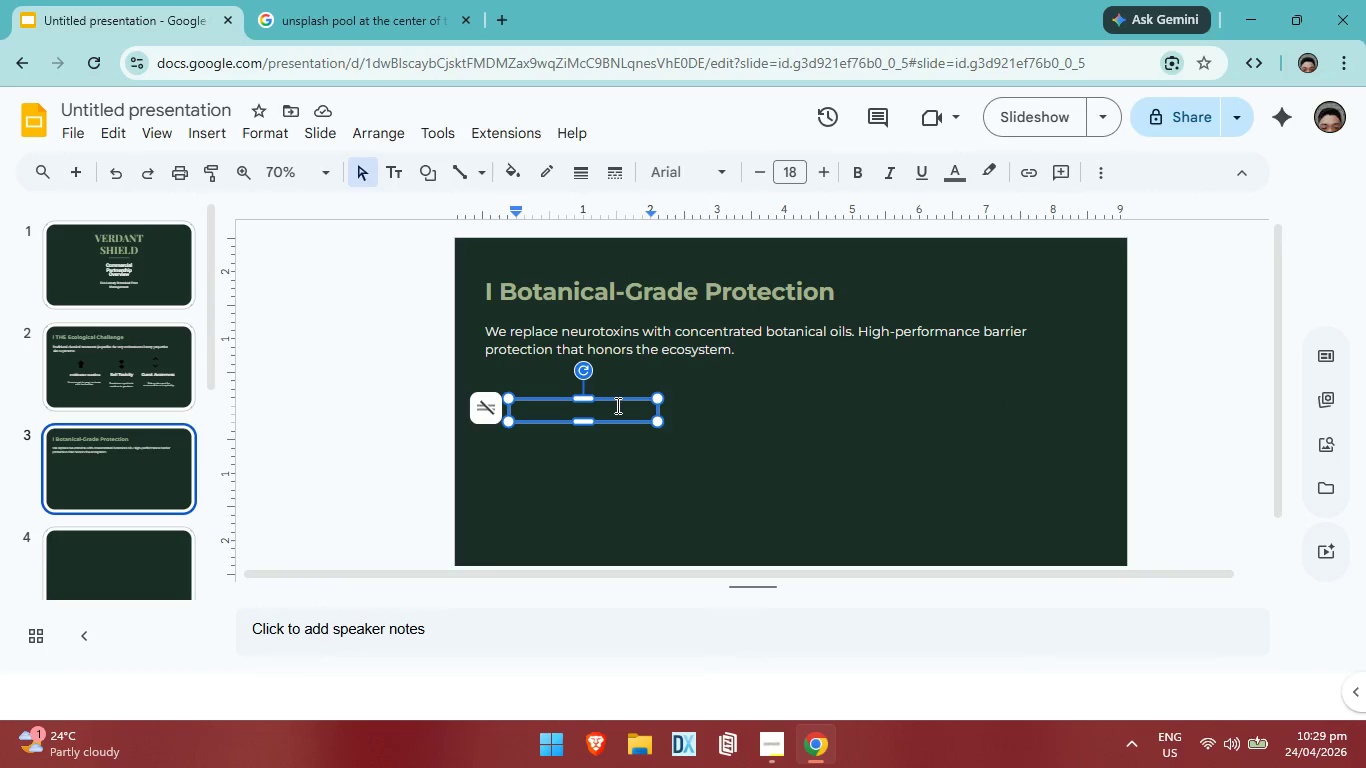 
key(Meta+MetaLeft)
 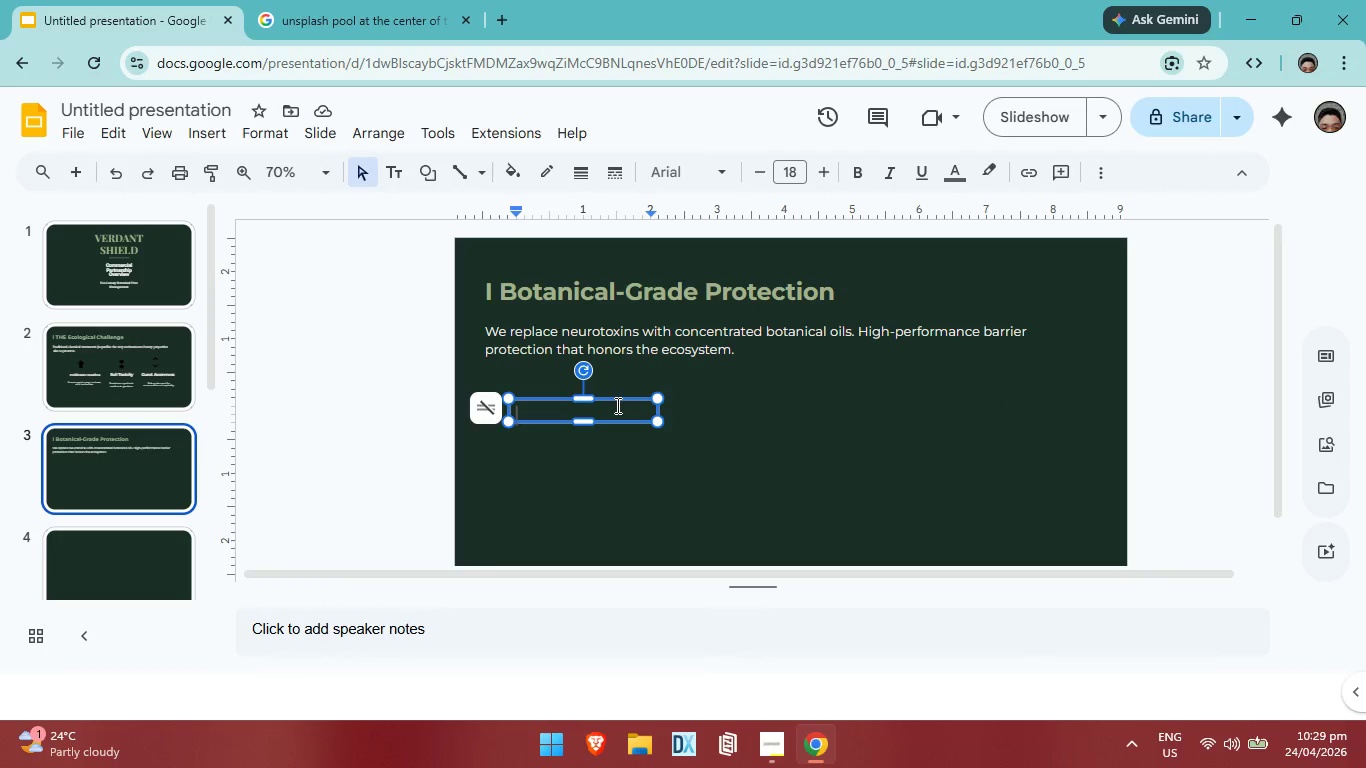 
key(Meta+G)
 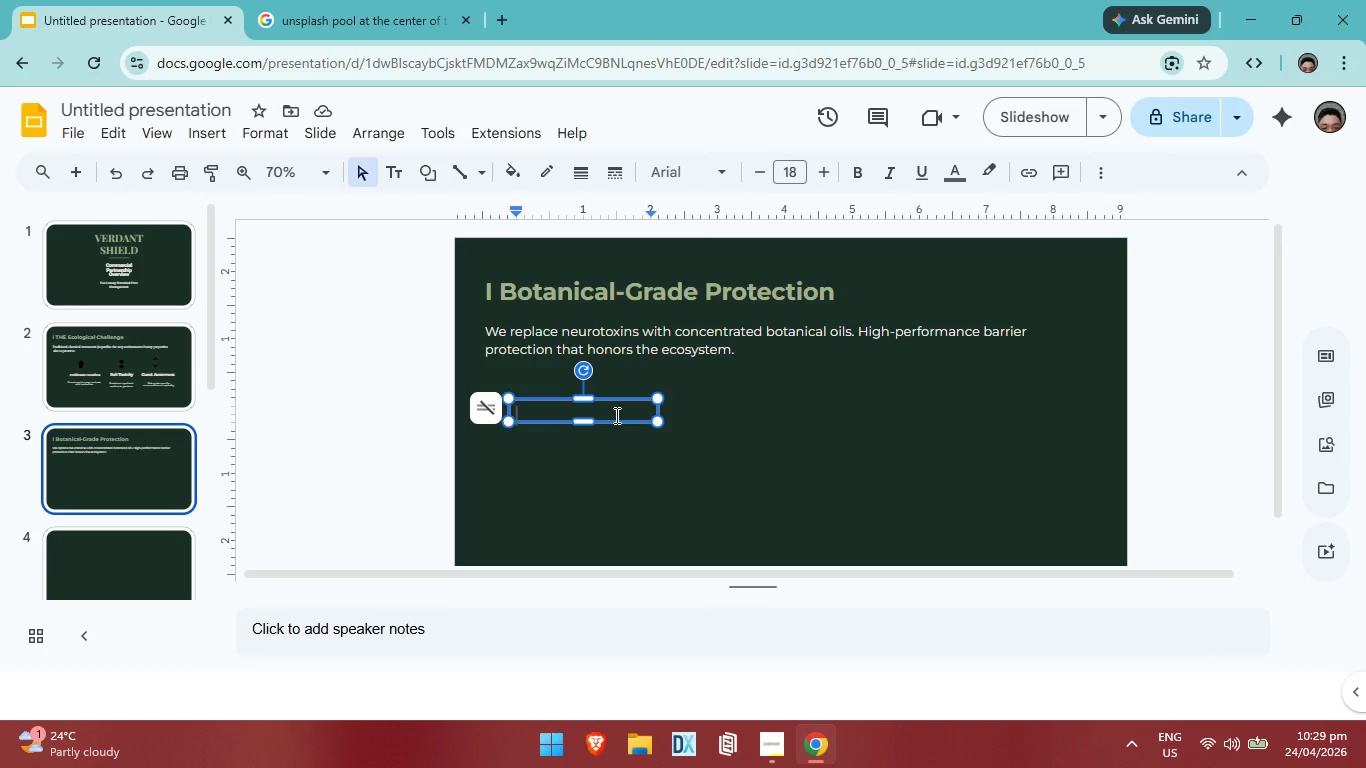 
left_click([615, 415])
 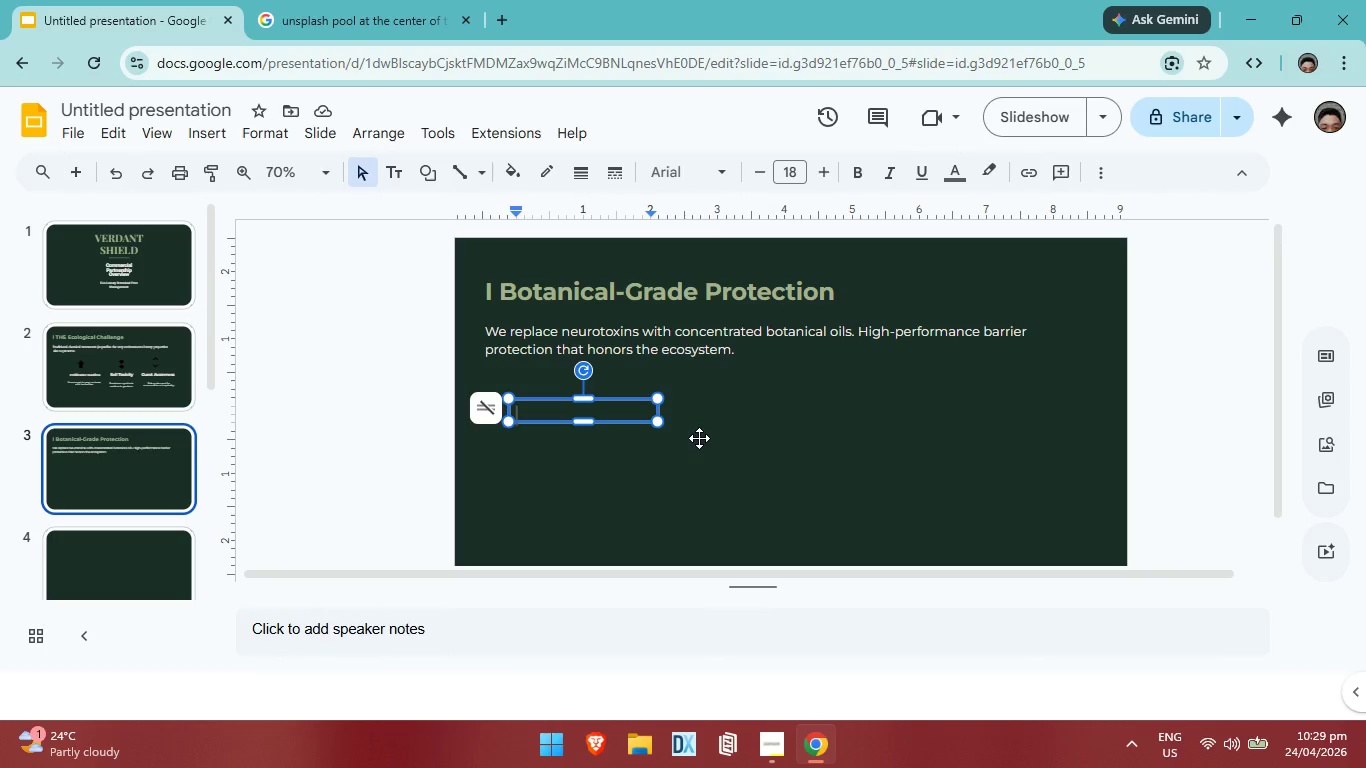 
left_click([719, 430])
 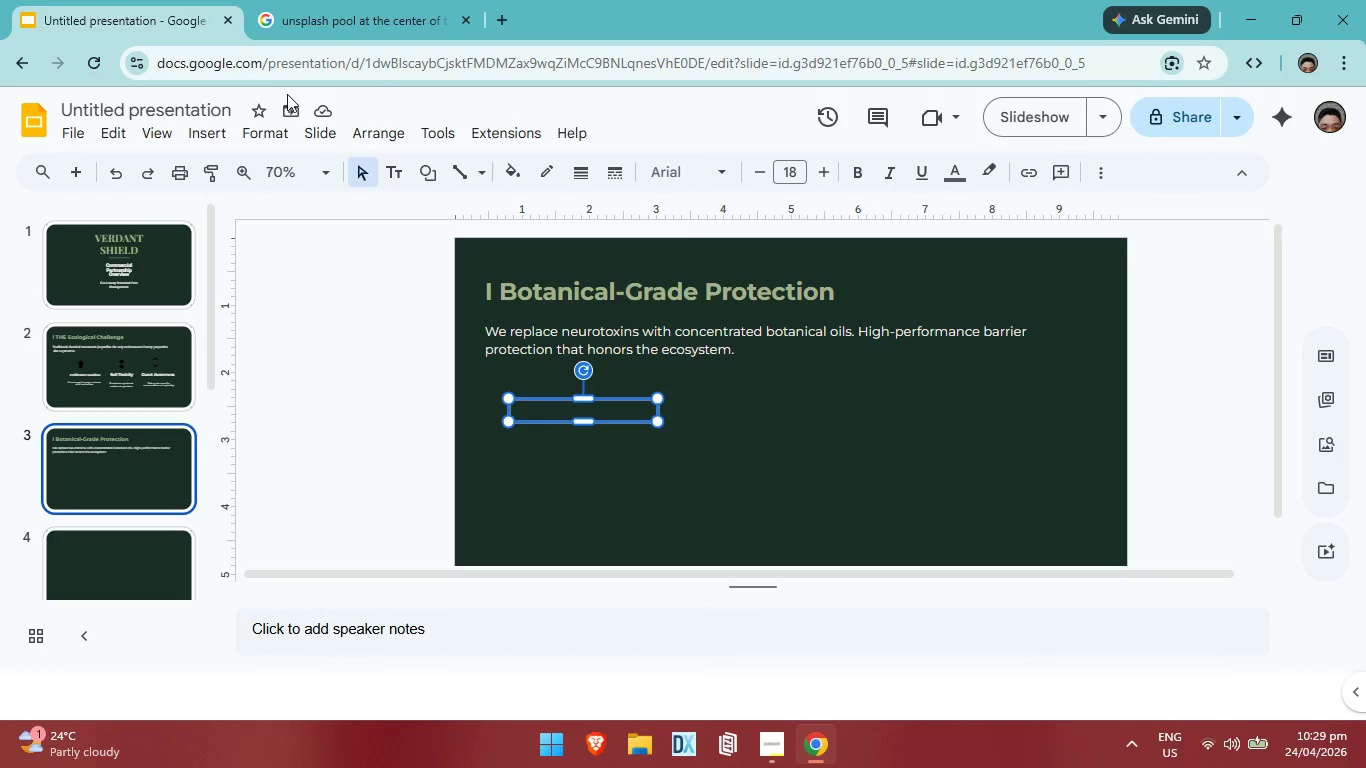 
left_click([323, 41])
 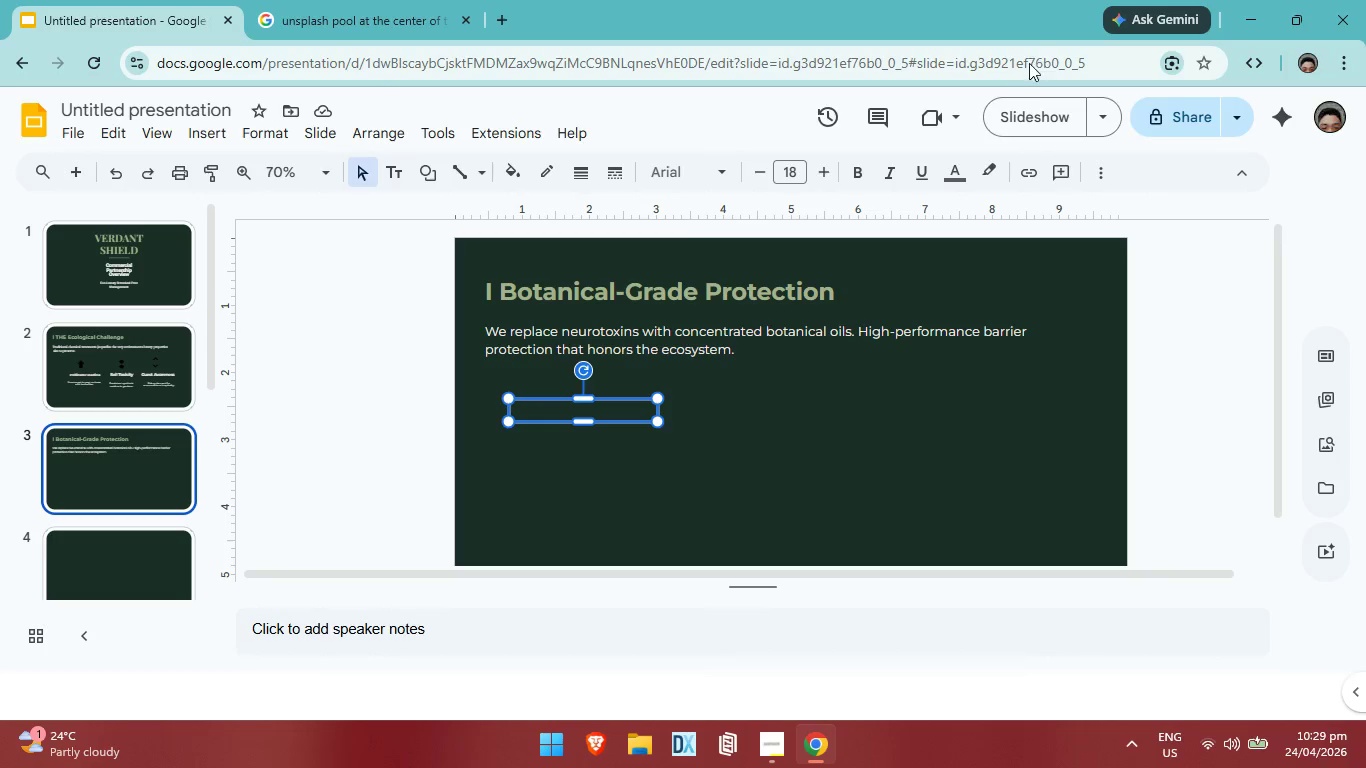 
left_click([992, 150])
 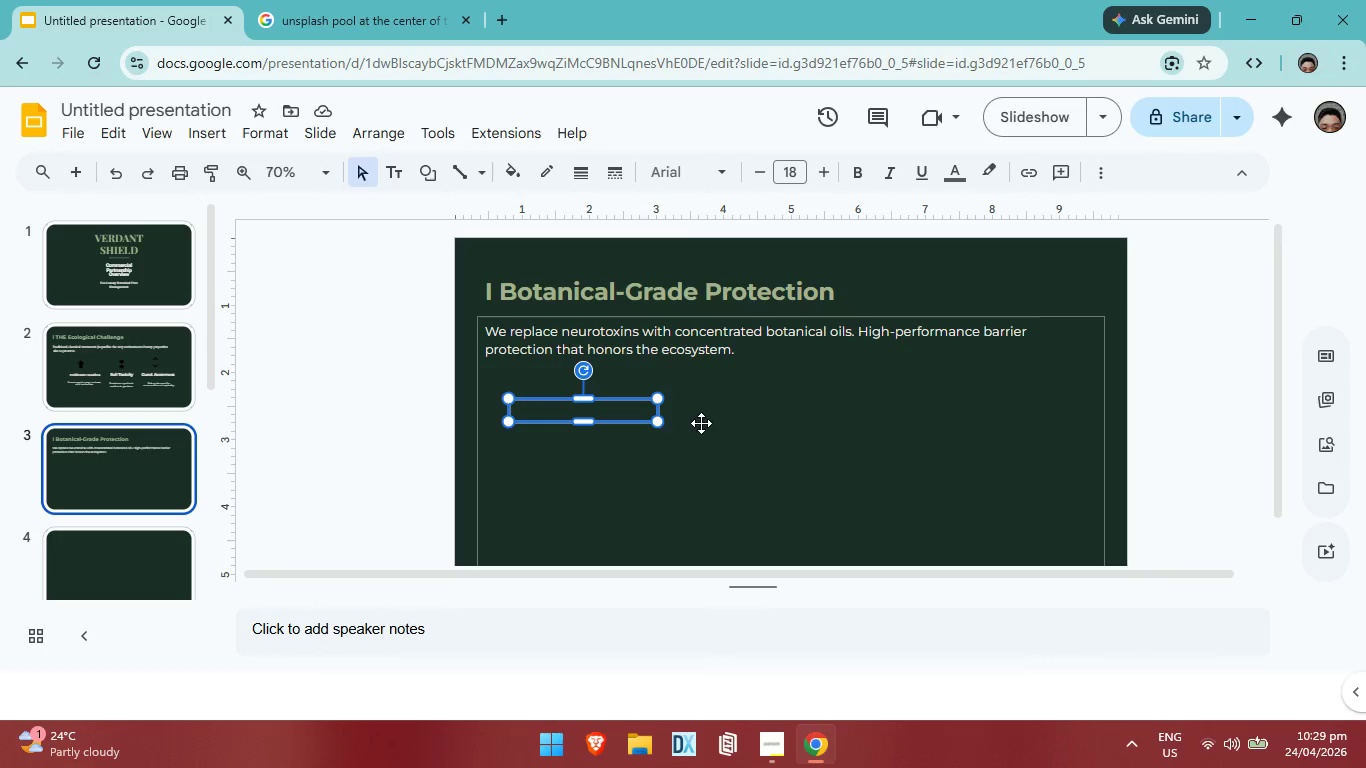 
left_click([745, 438])
 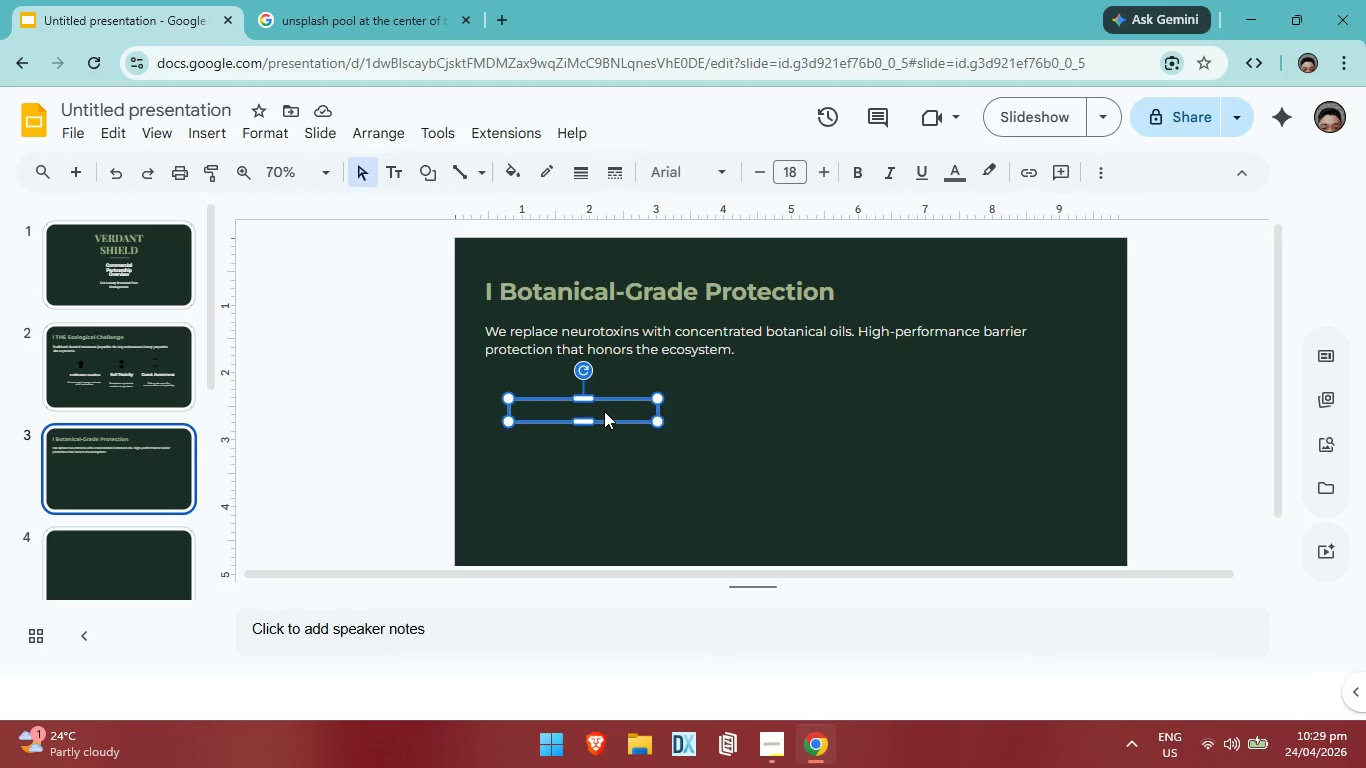 
left_click([604, 409])
 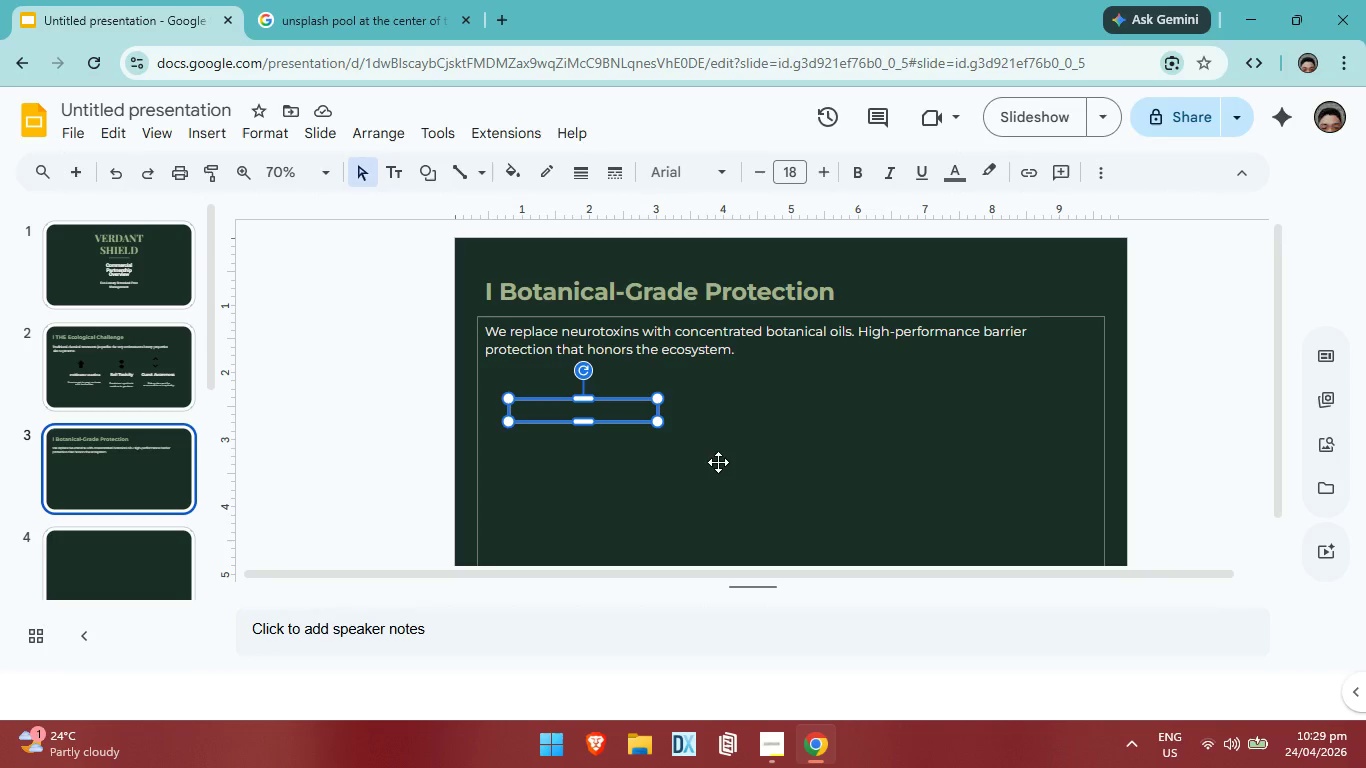 
key(Alt+AltLeft)
 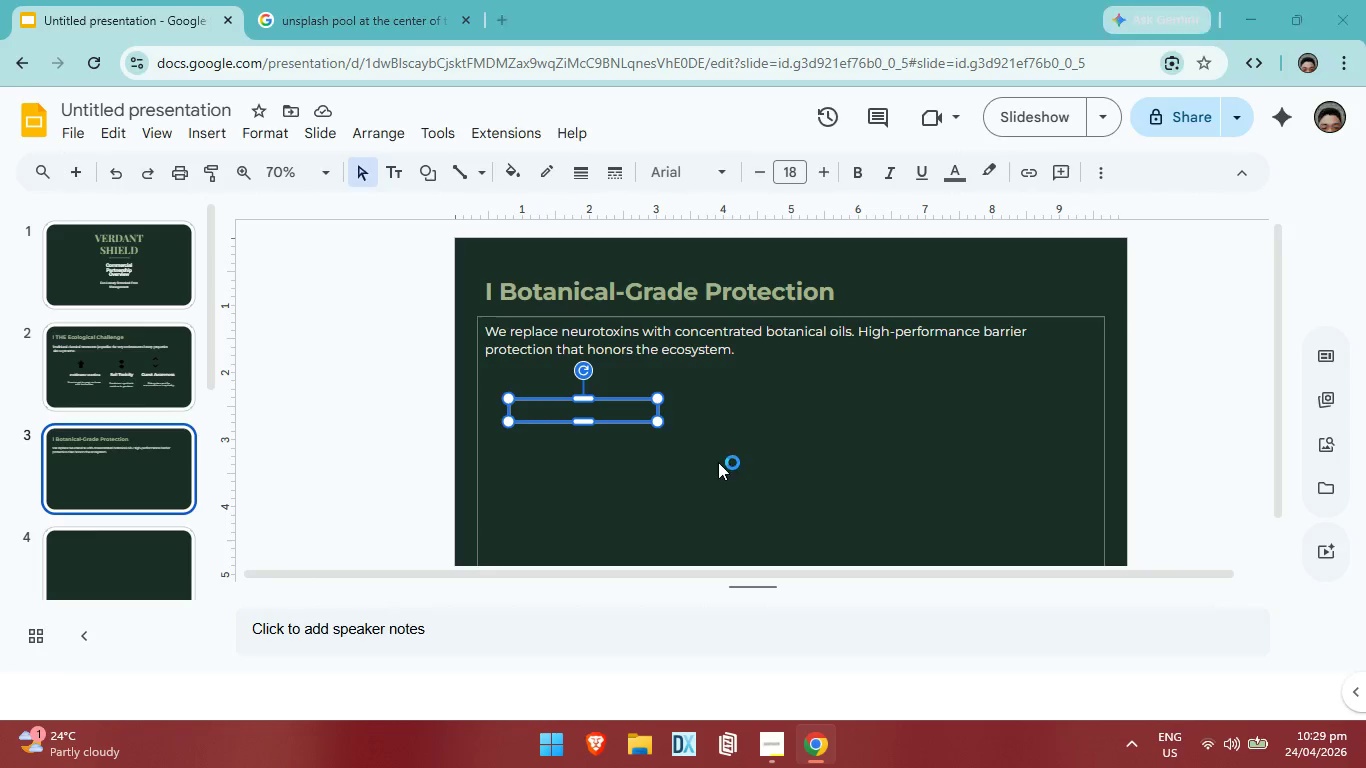 
key(Alt+Tab)